 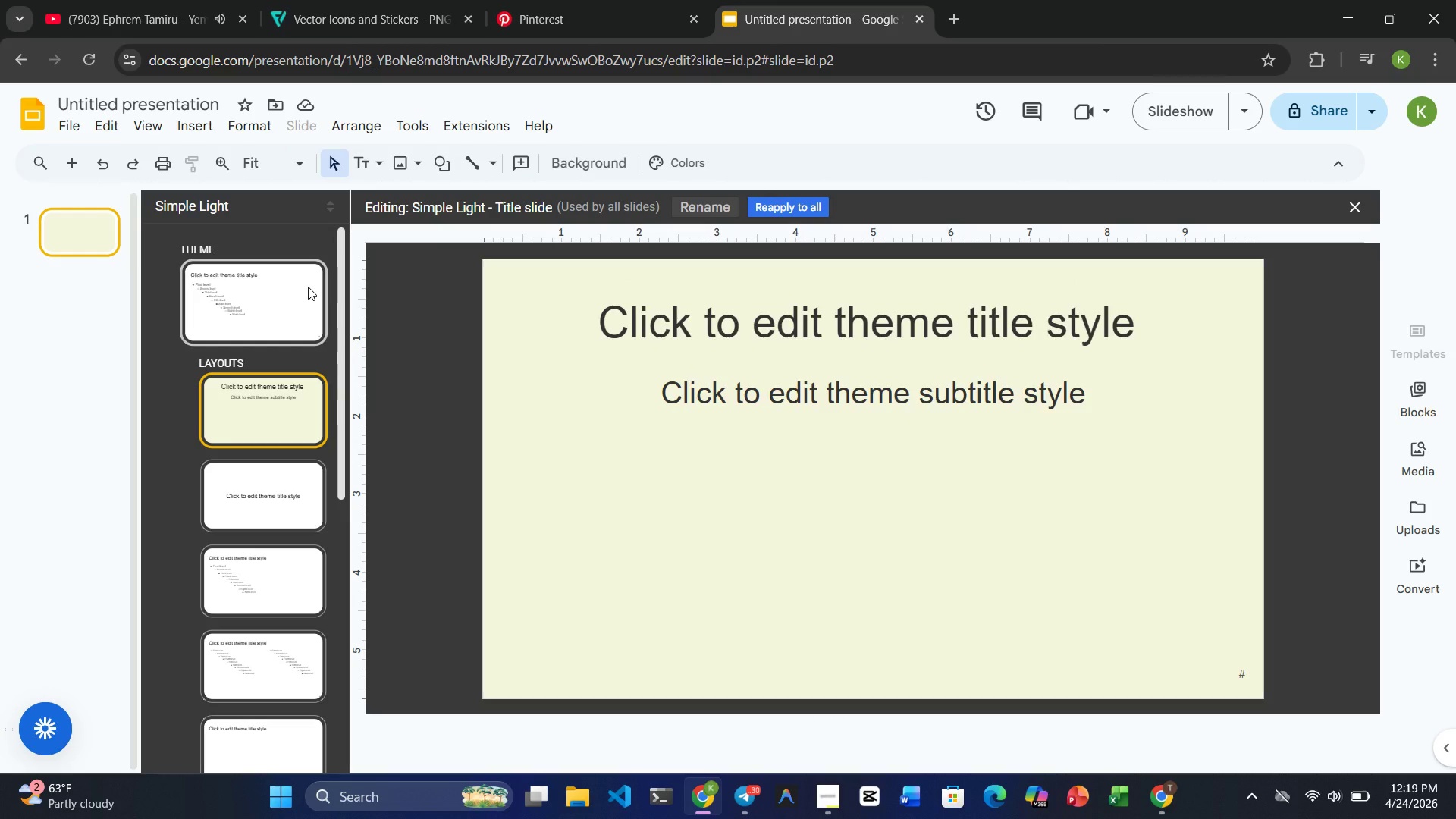 
left_click([797, 205])
 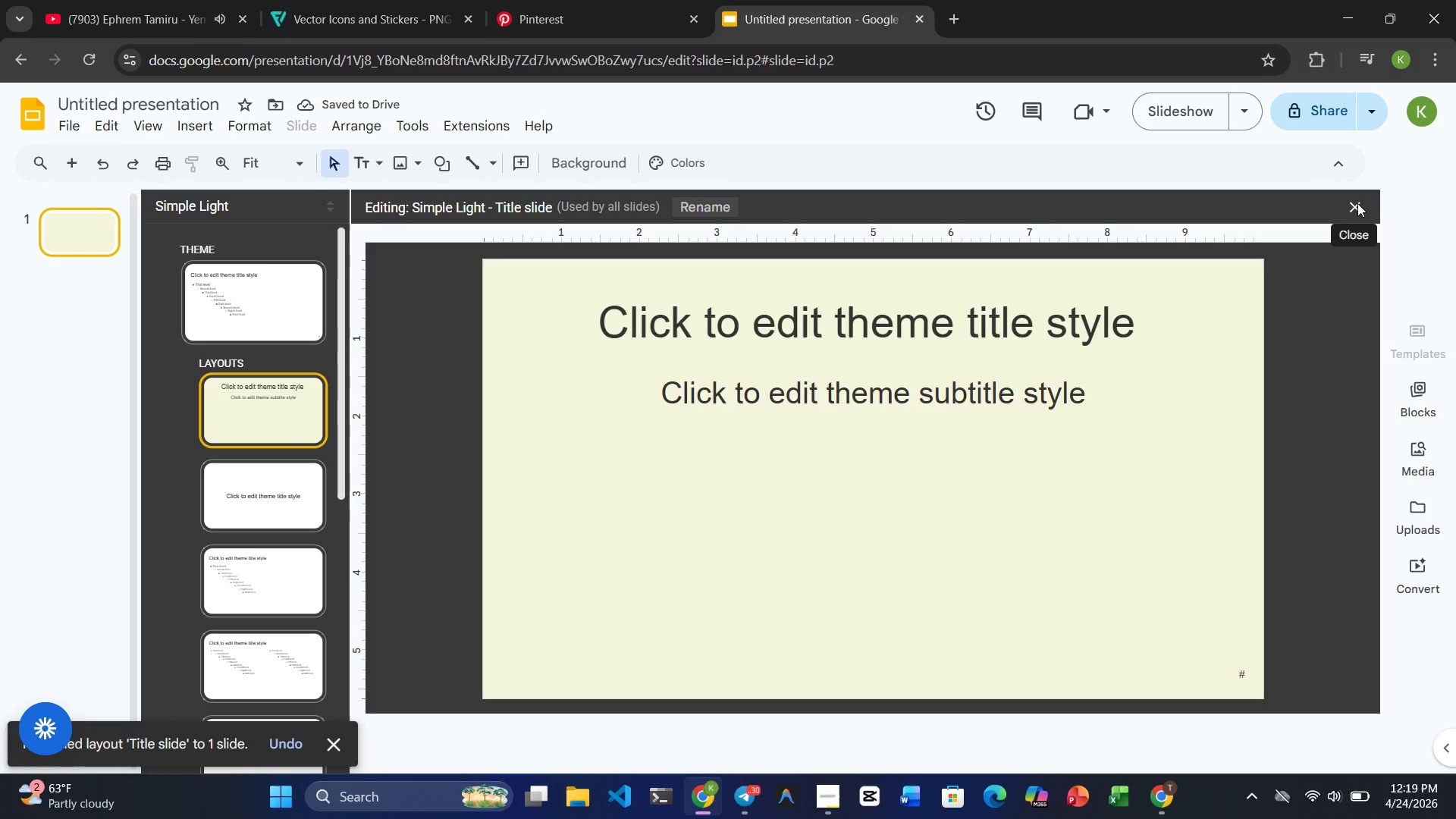 
wait(6.55)
 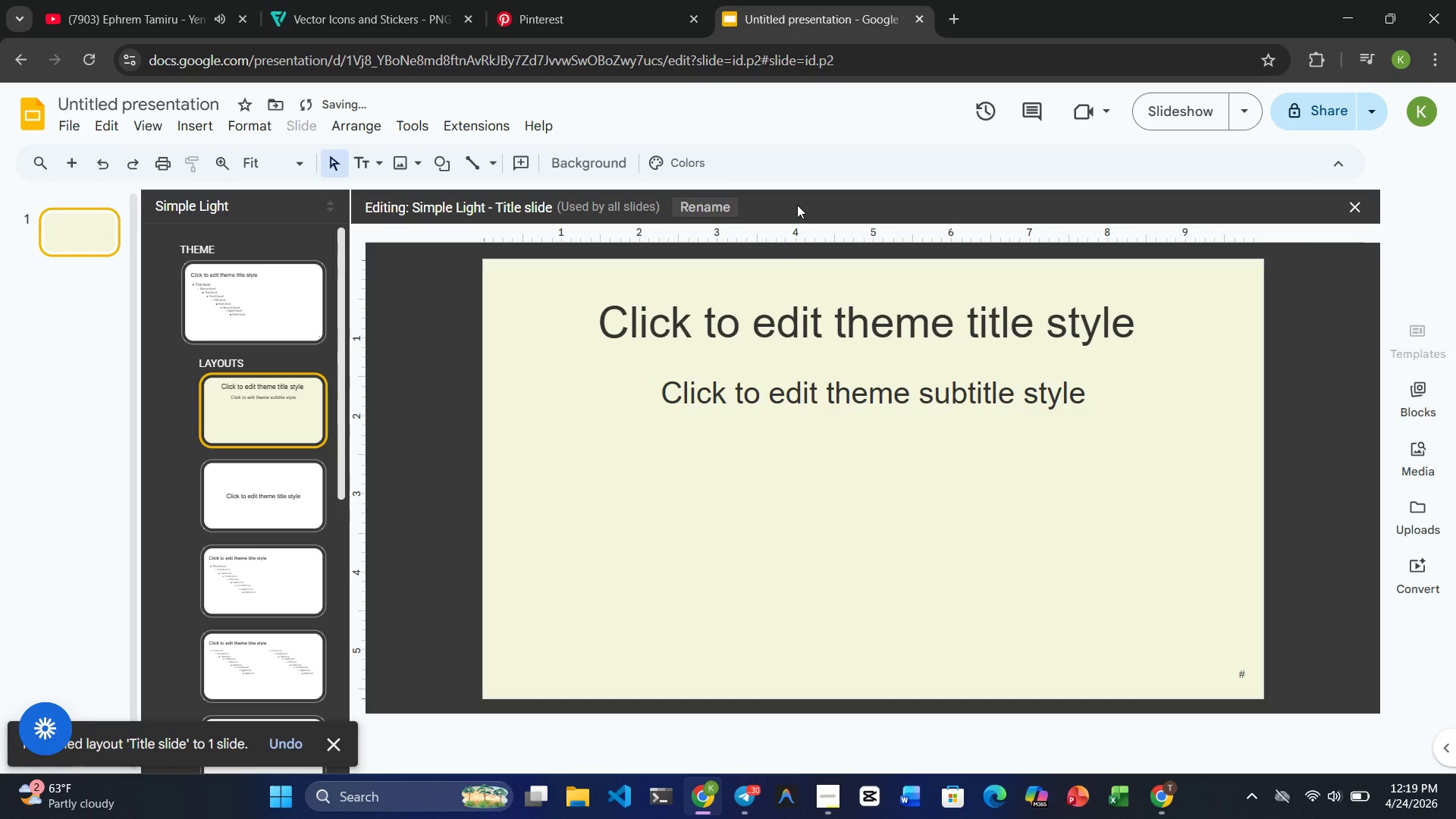 
left_click([1355, 206])
 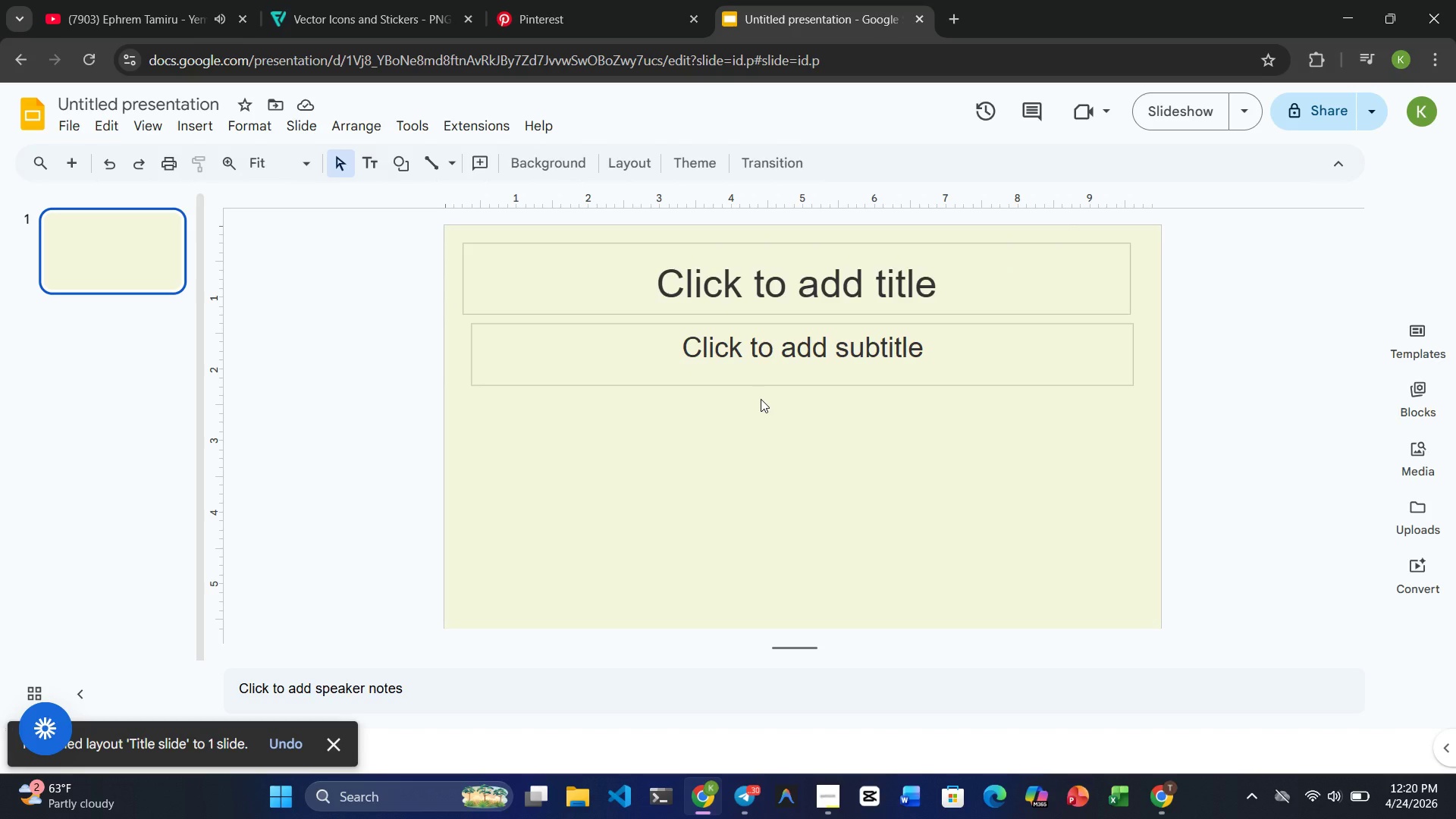 
left_click([750, 306])
 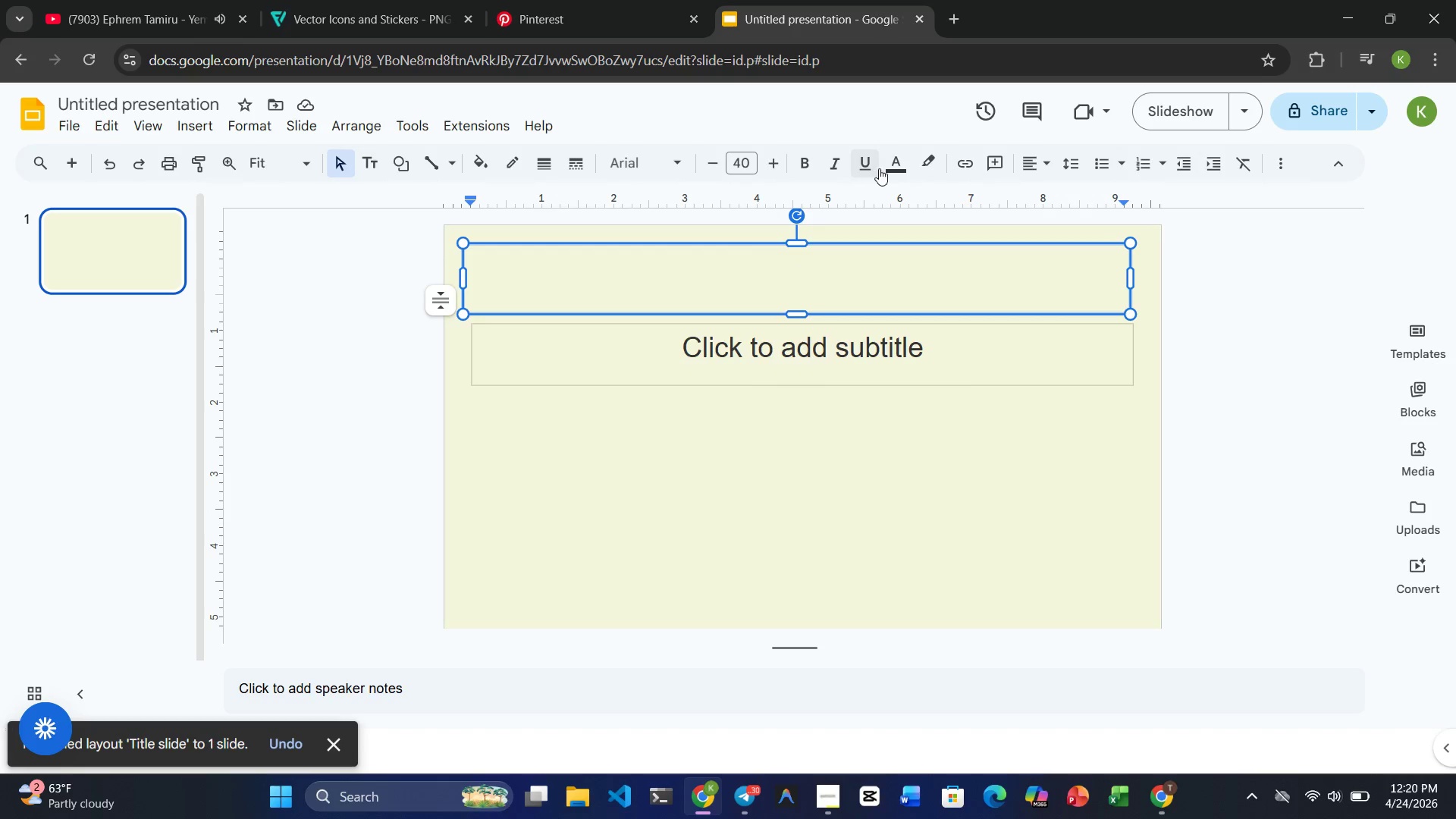 
left_click([893, 166])